 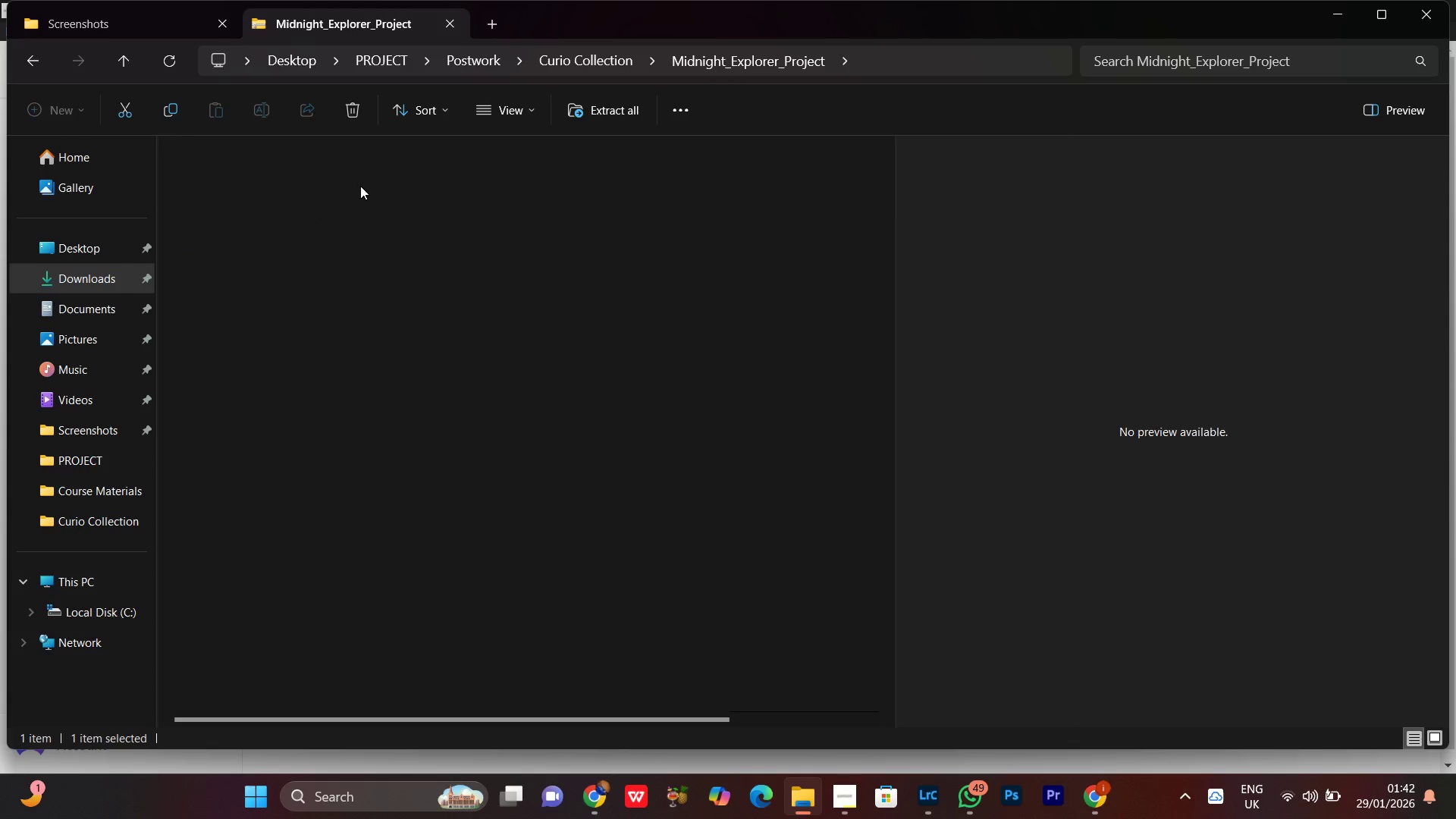 
right_click([301, 285])
 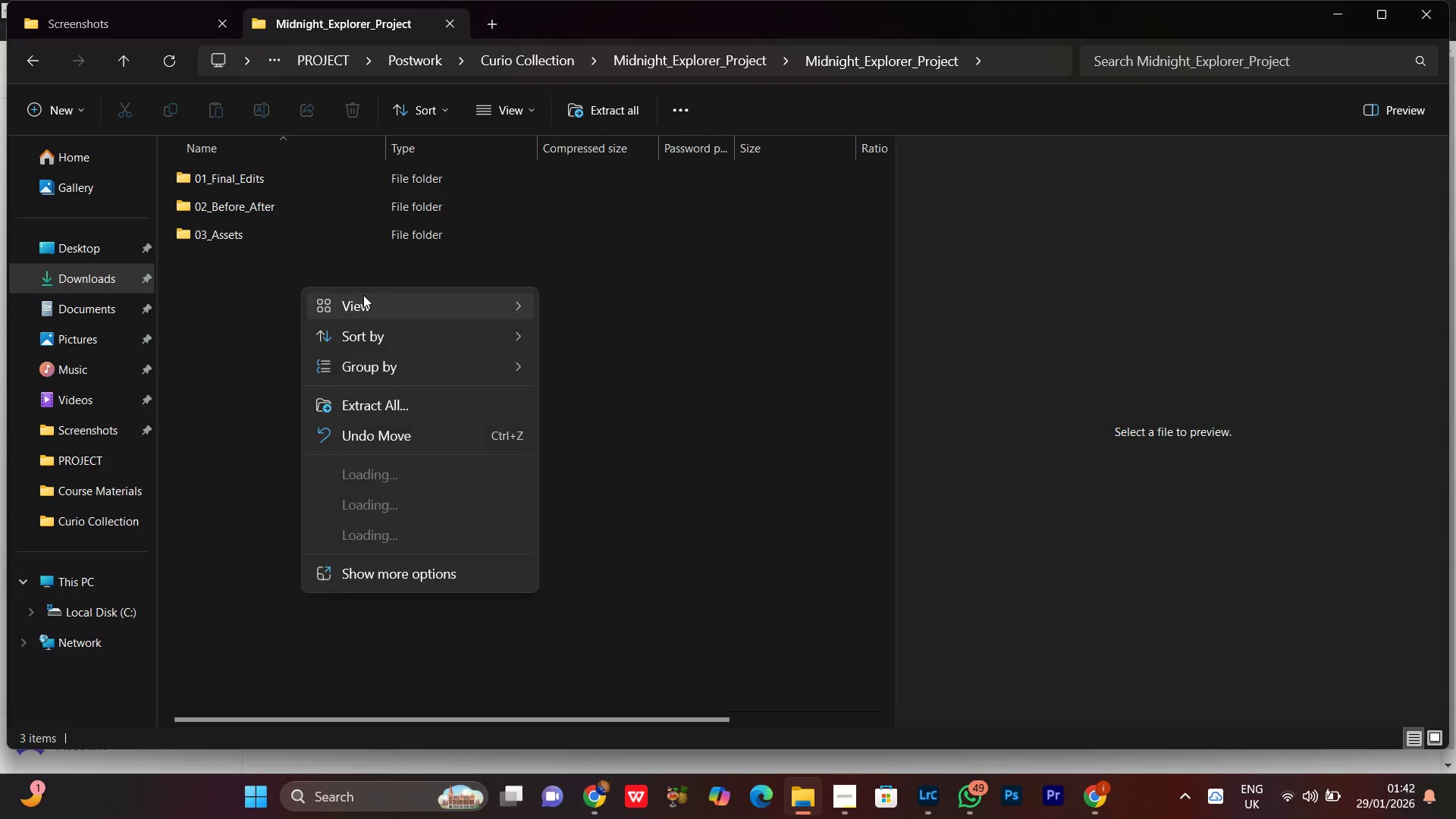 
left_click([365, 295])
 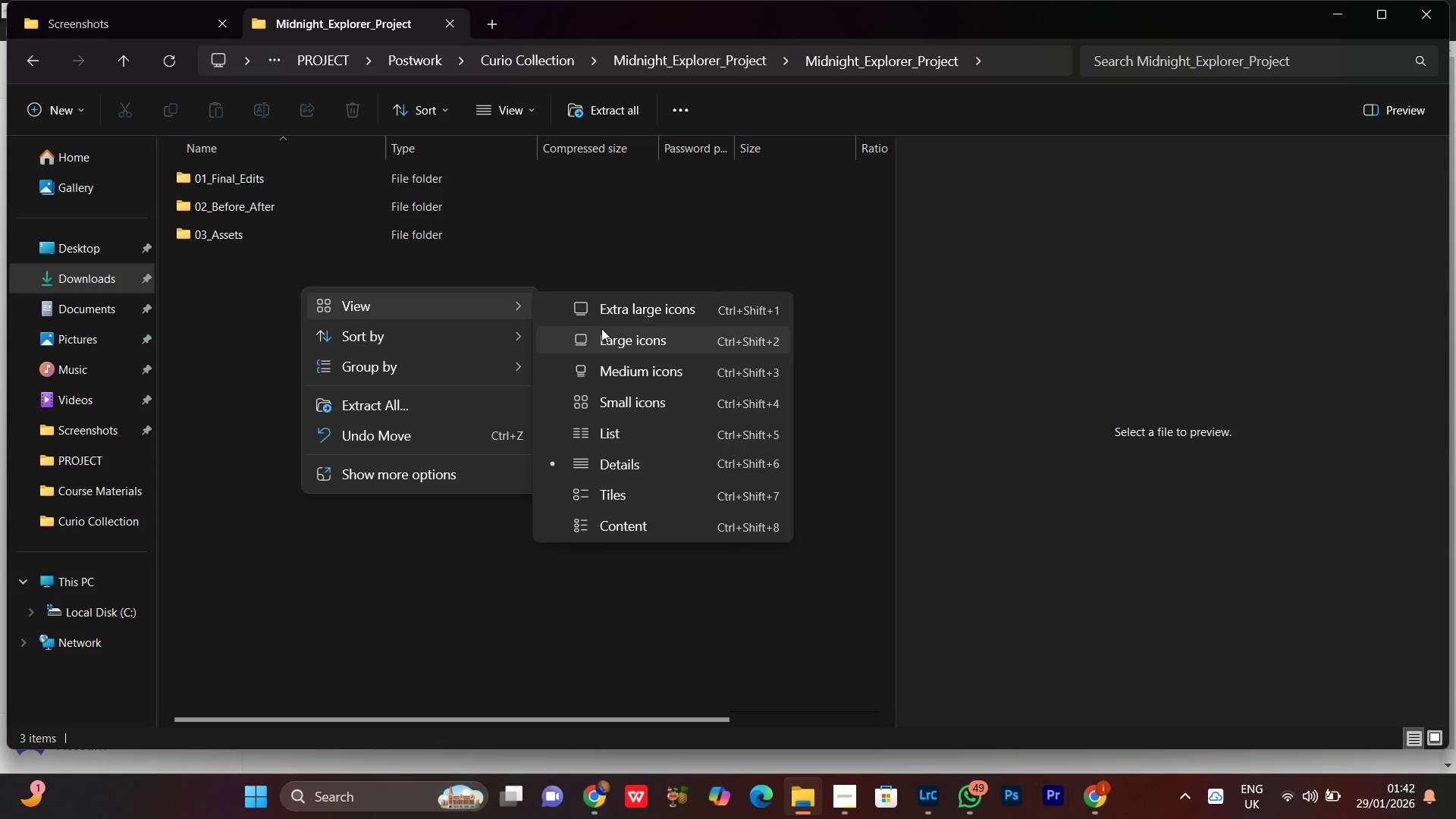 
left_click([622, 331])
 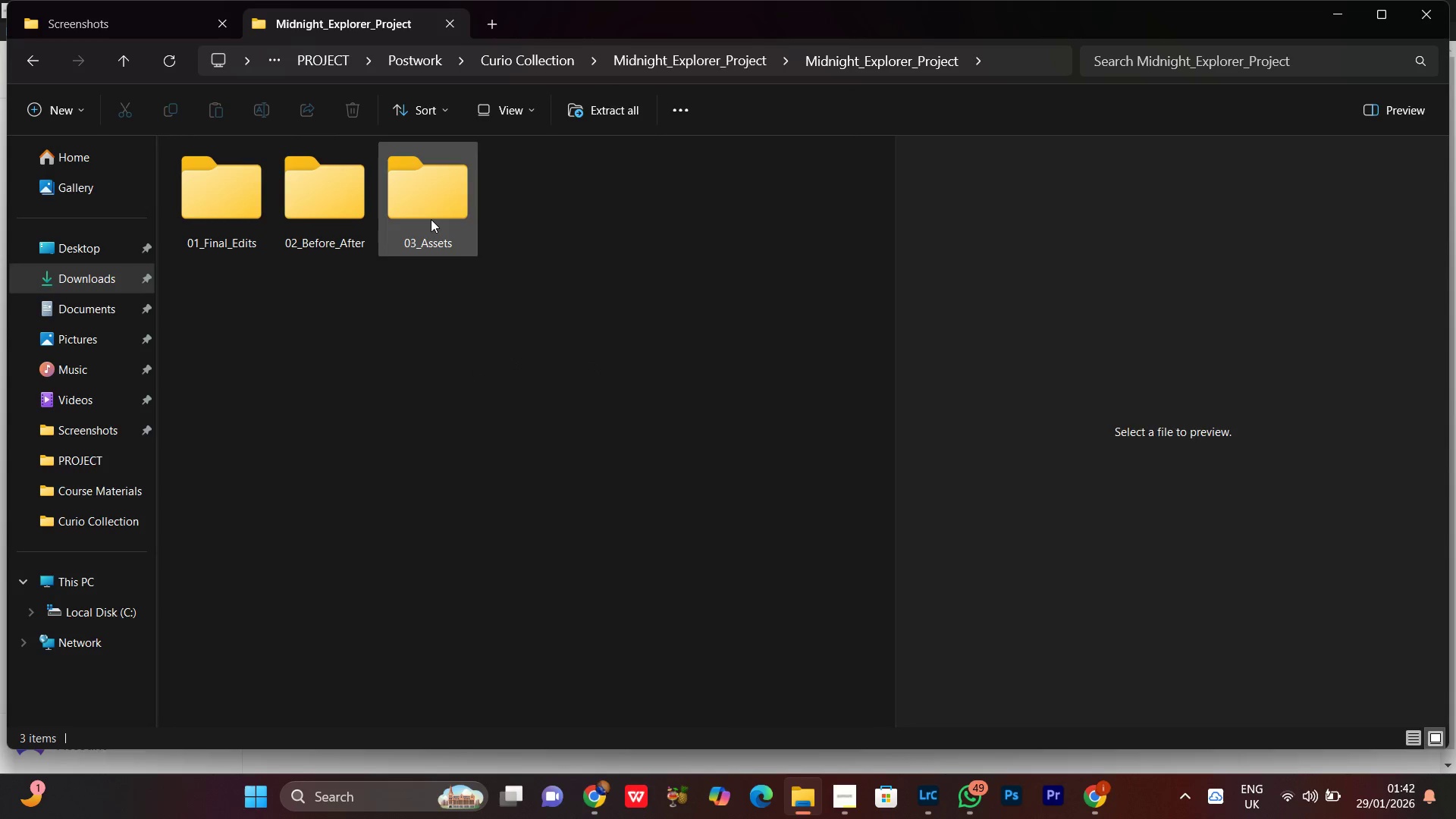 
double_click([431, 219])
 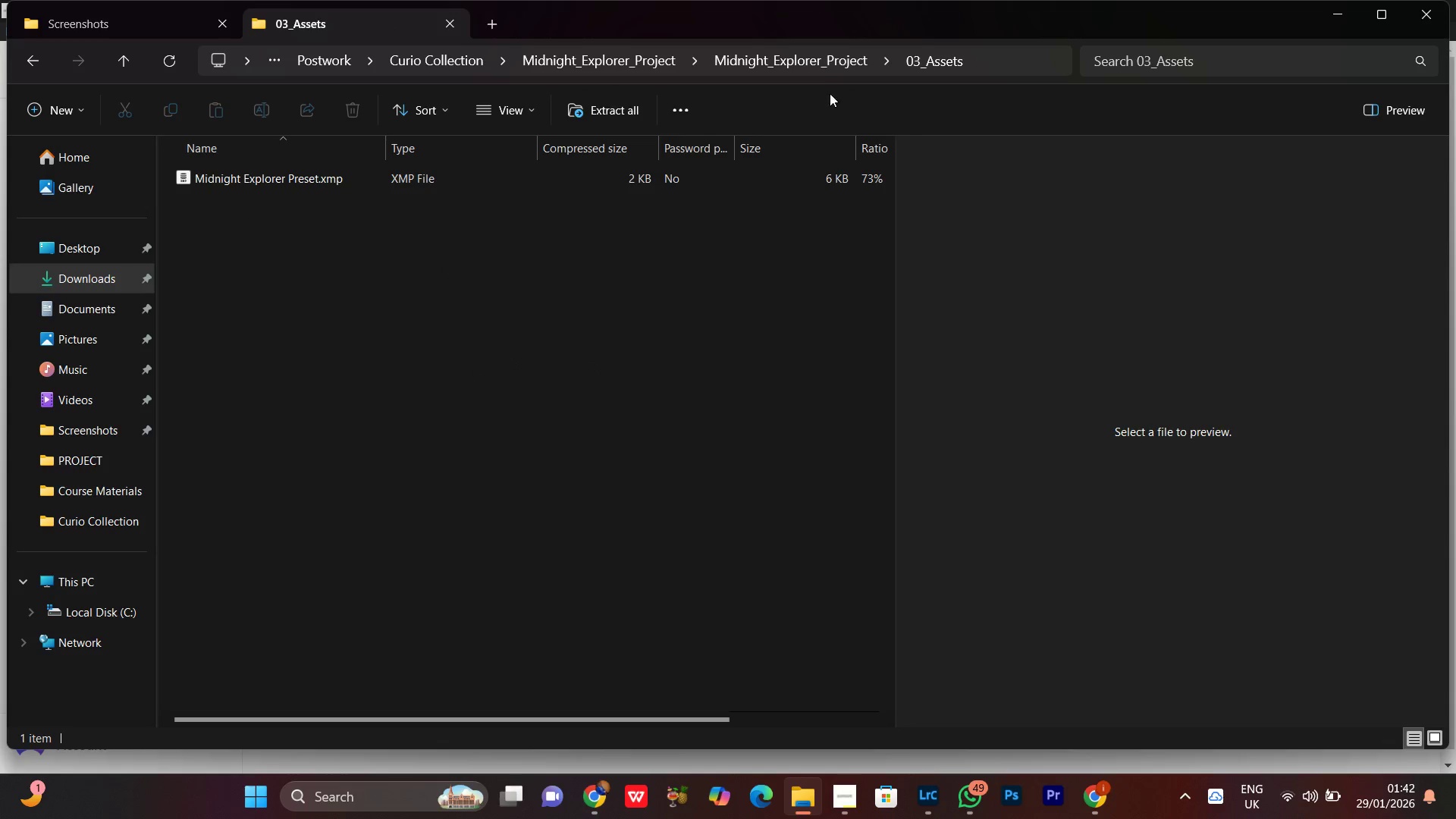 
left_click([783, 61])
 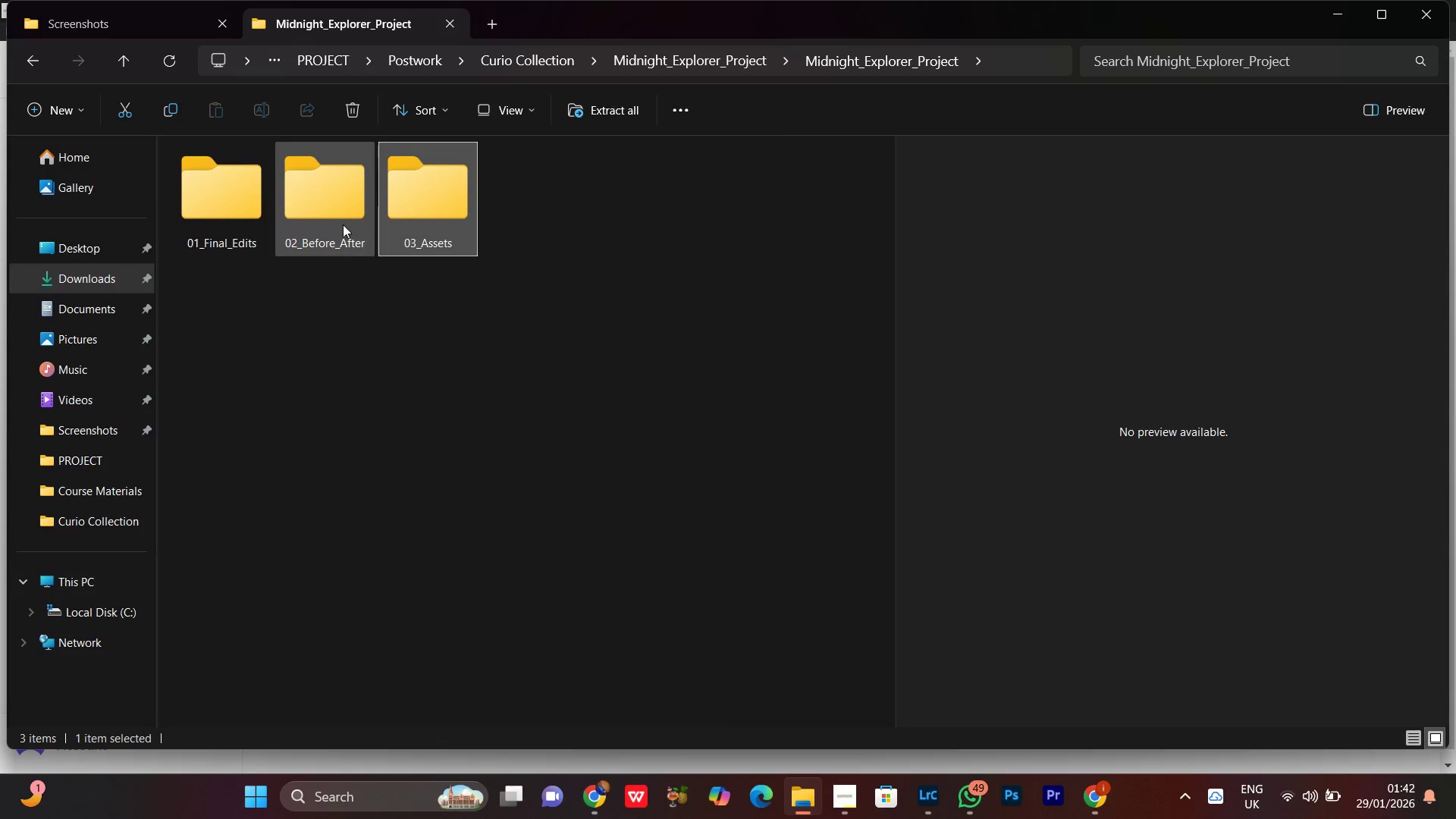 
double_click([345, 217])
 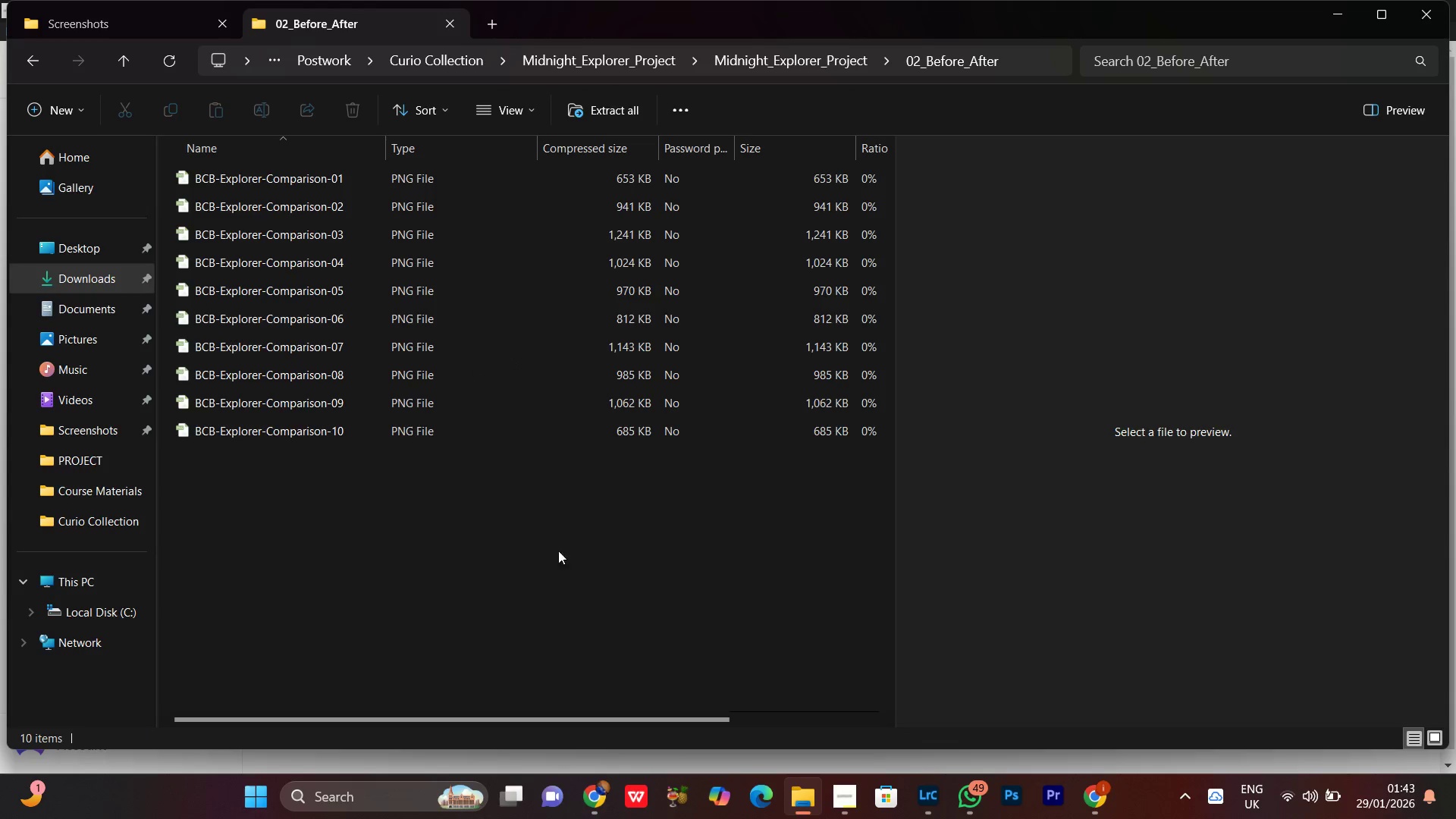 
left_click([538, 617])
 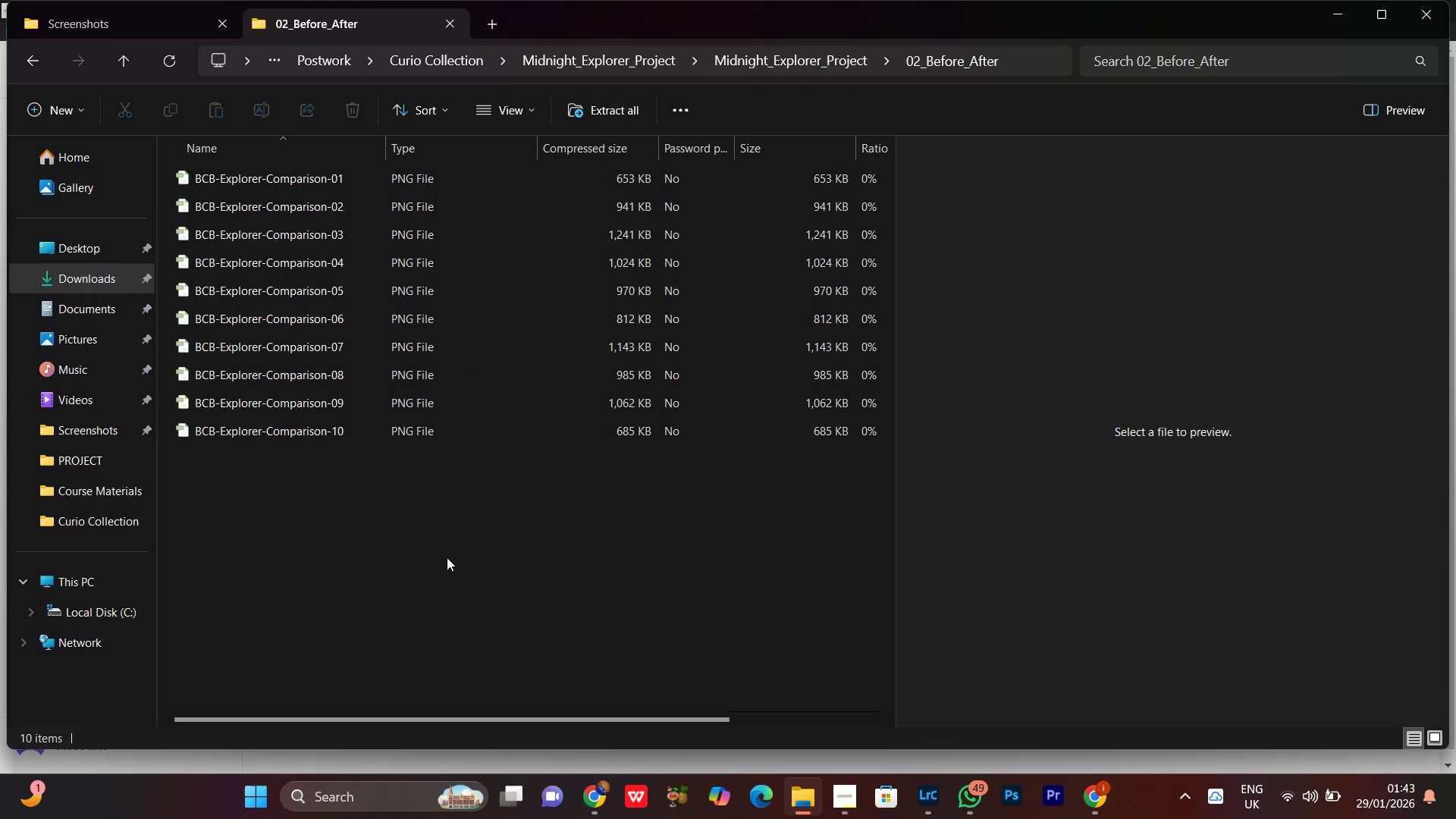 
right_click([444, 557])
 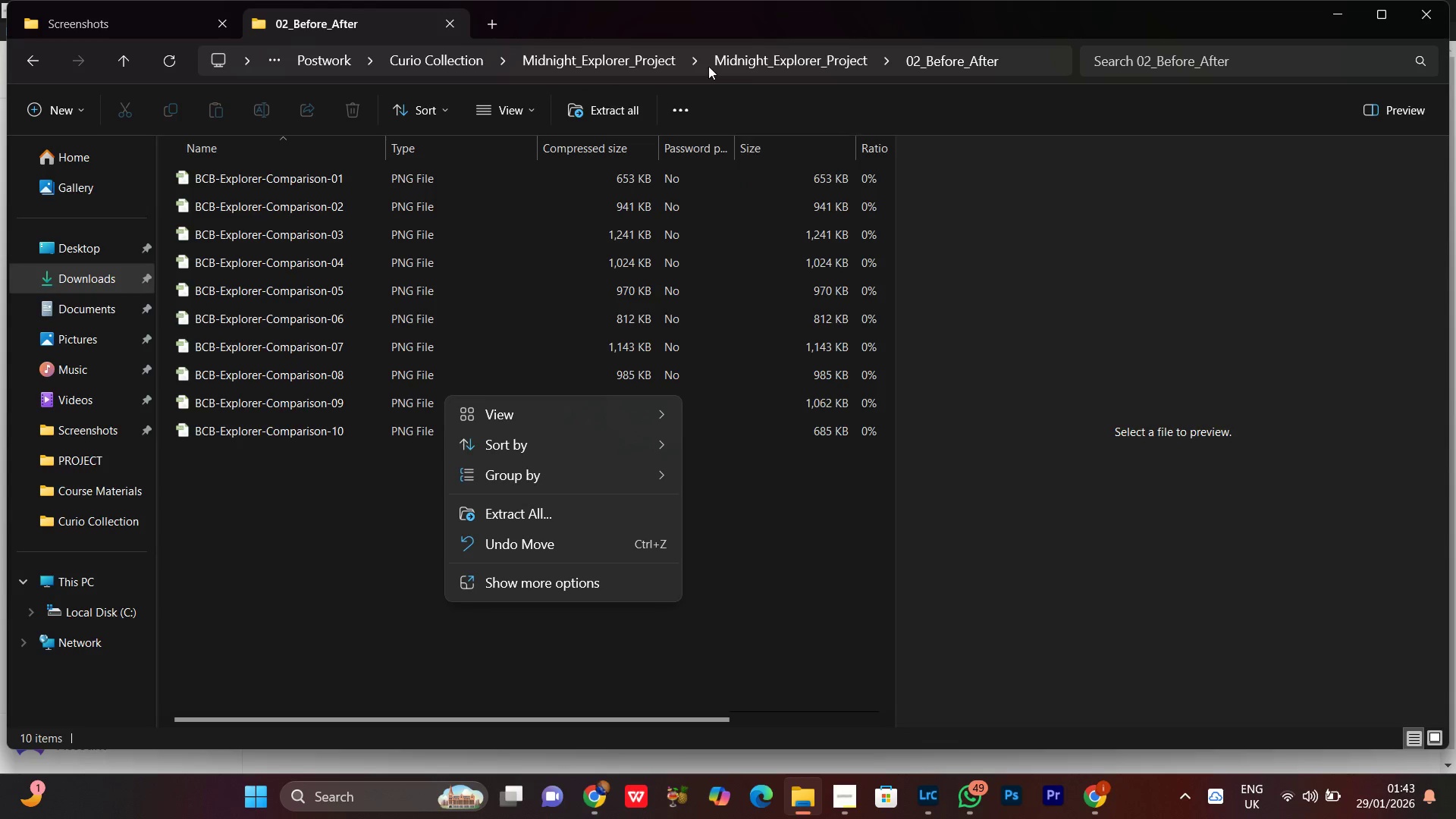 
left_click([761, 61])
 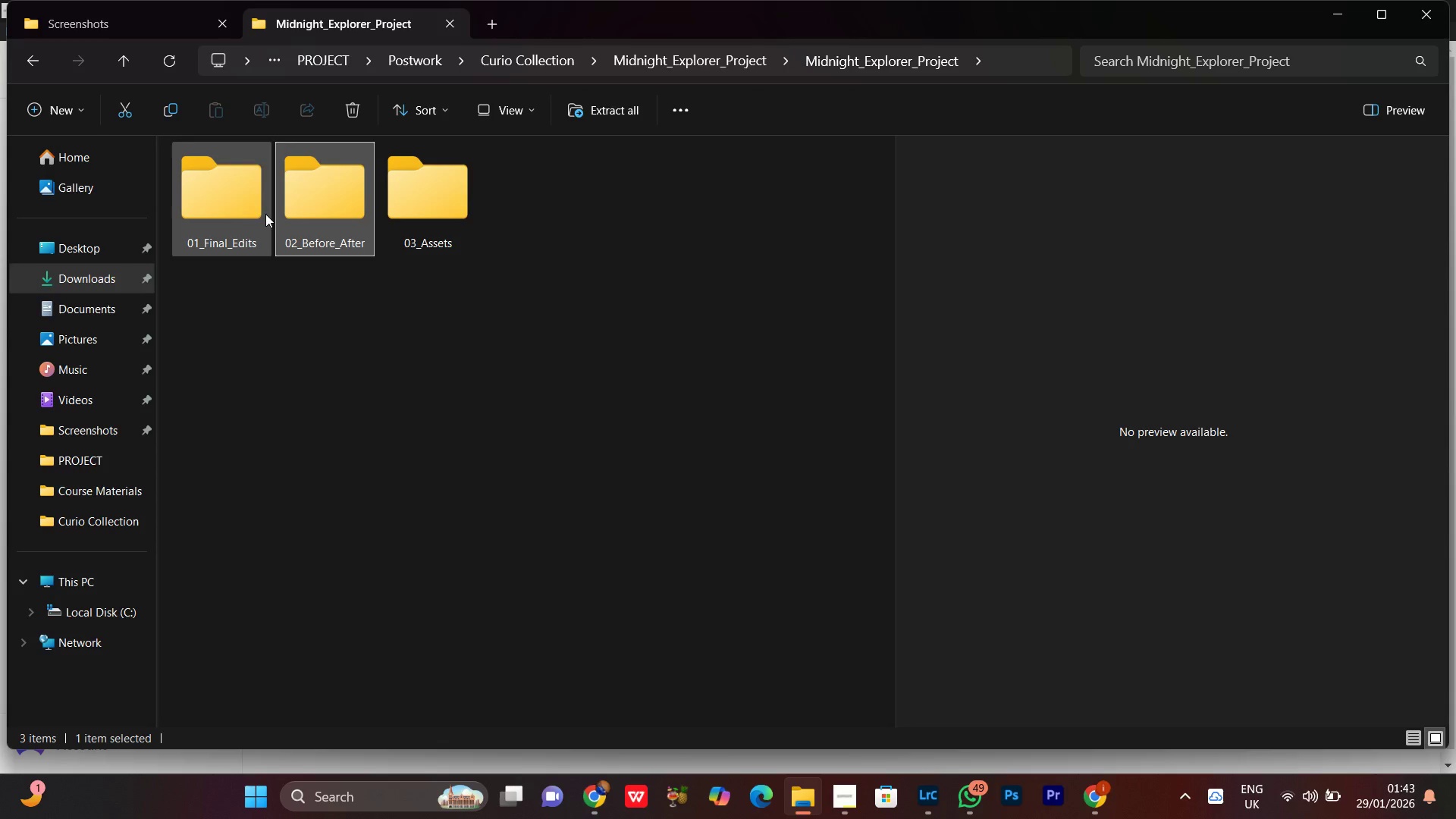 
double_click([243, 219])
 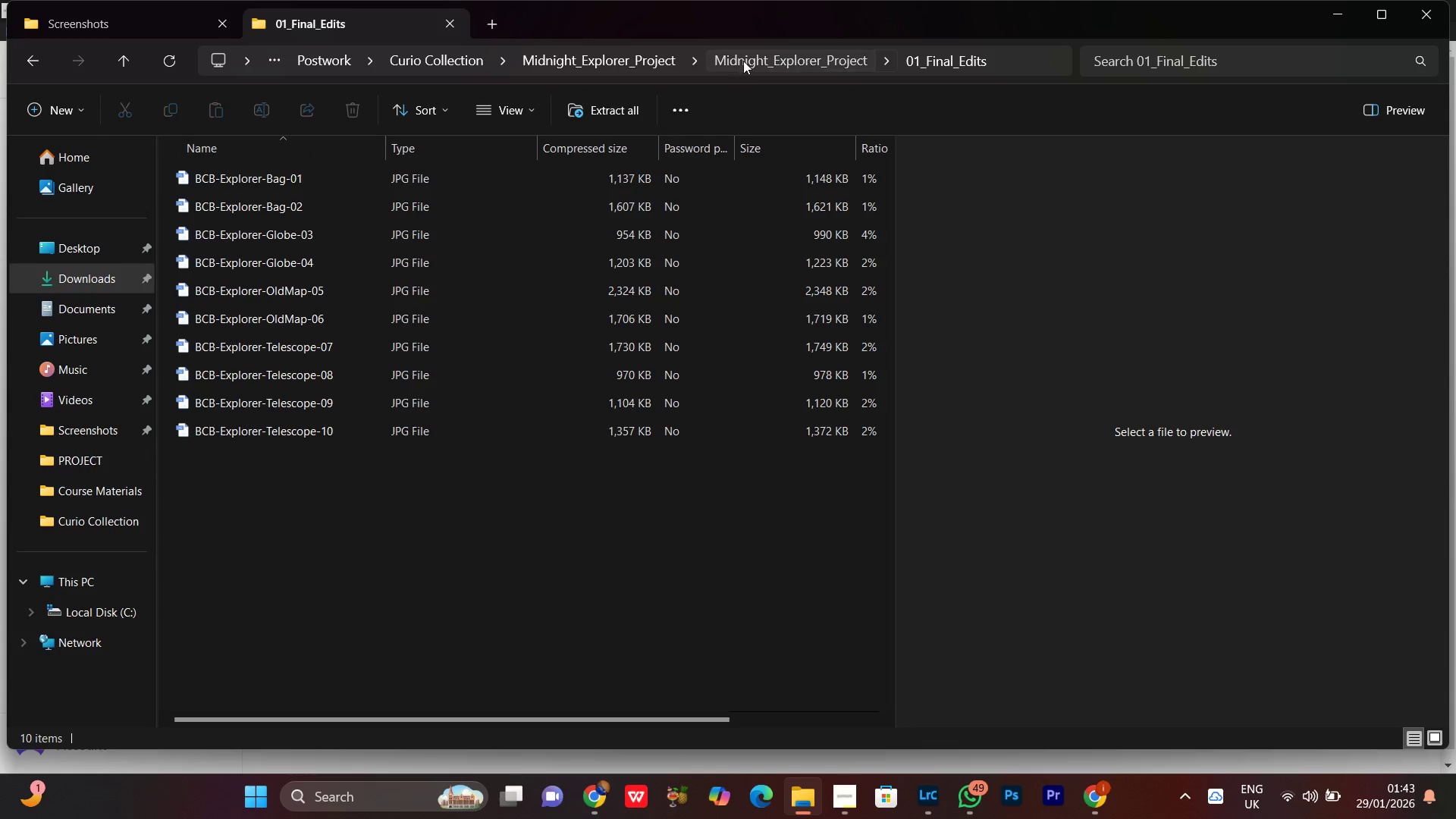 
double_click([577, 64])
 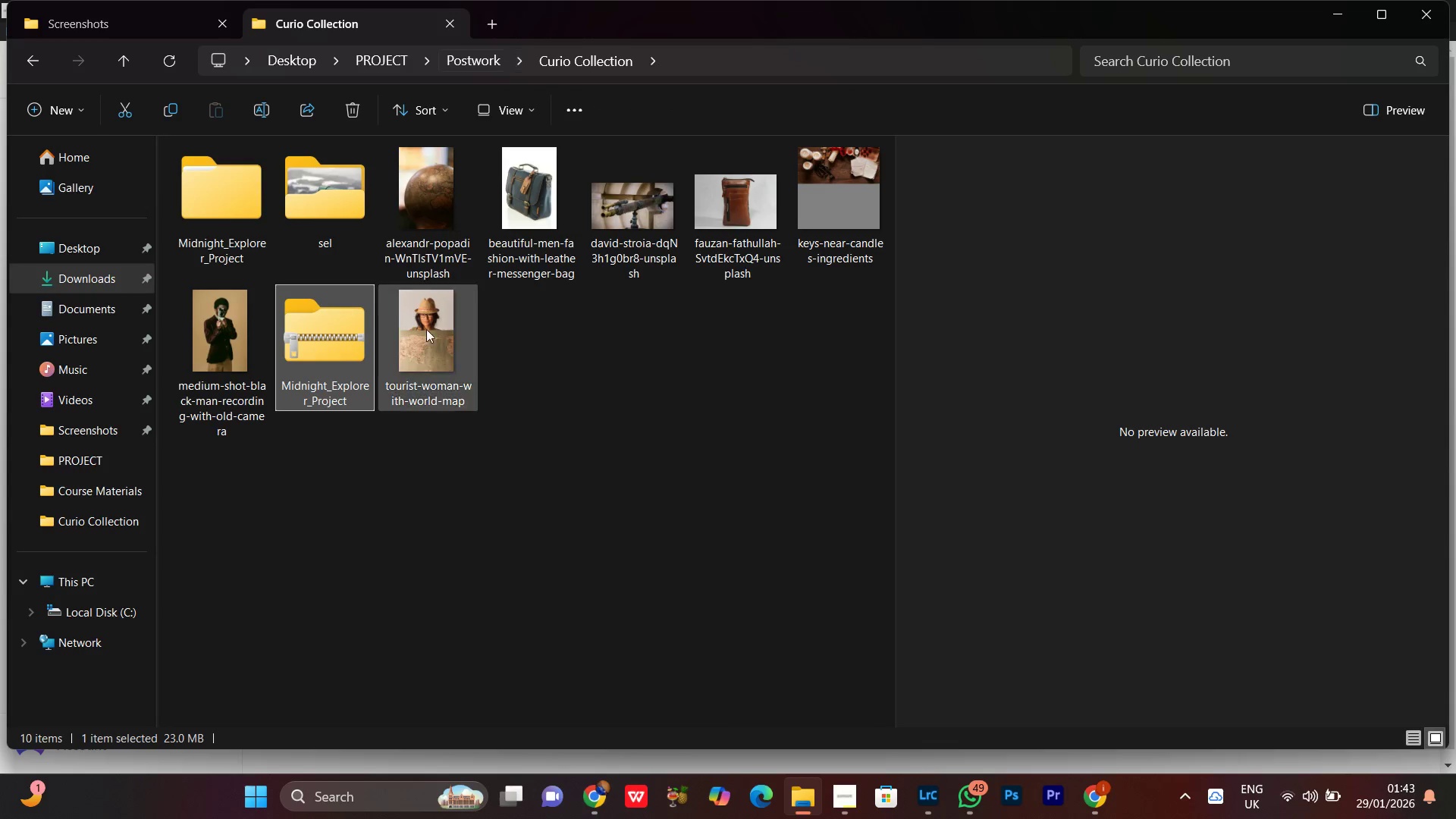 
left_click([424, 549])
 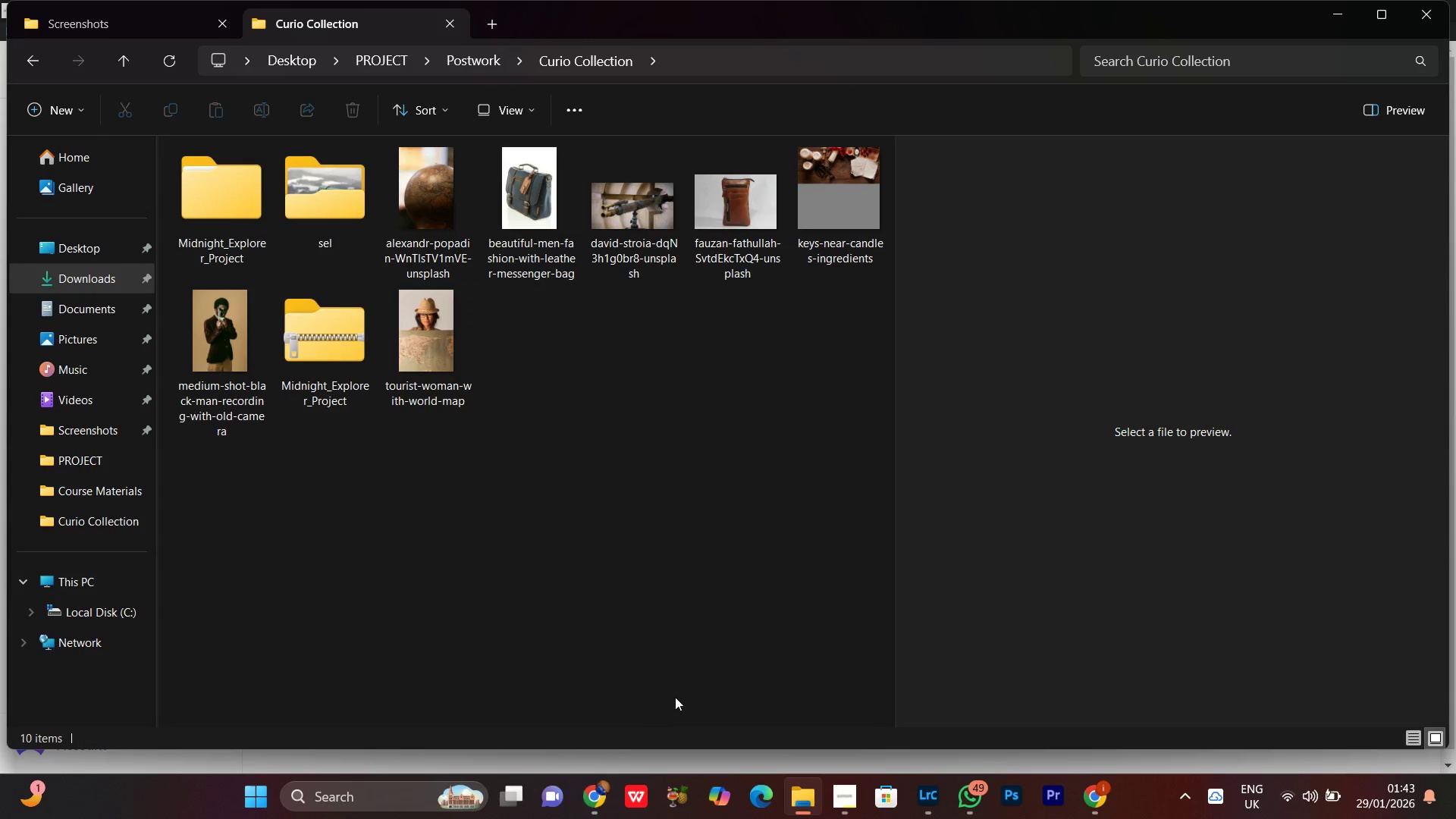 
right_click([621, 362])
 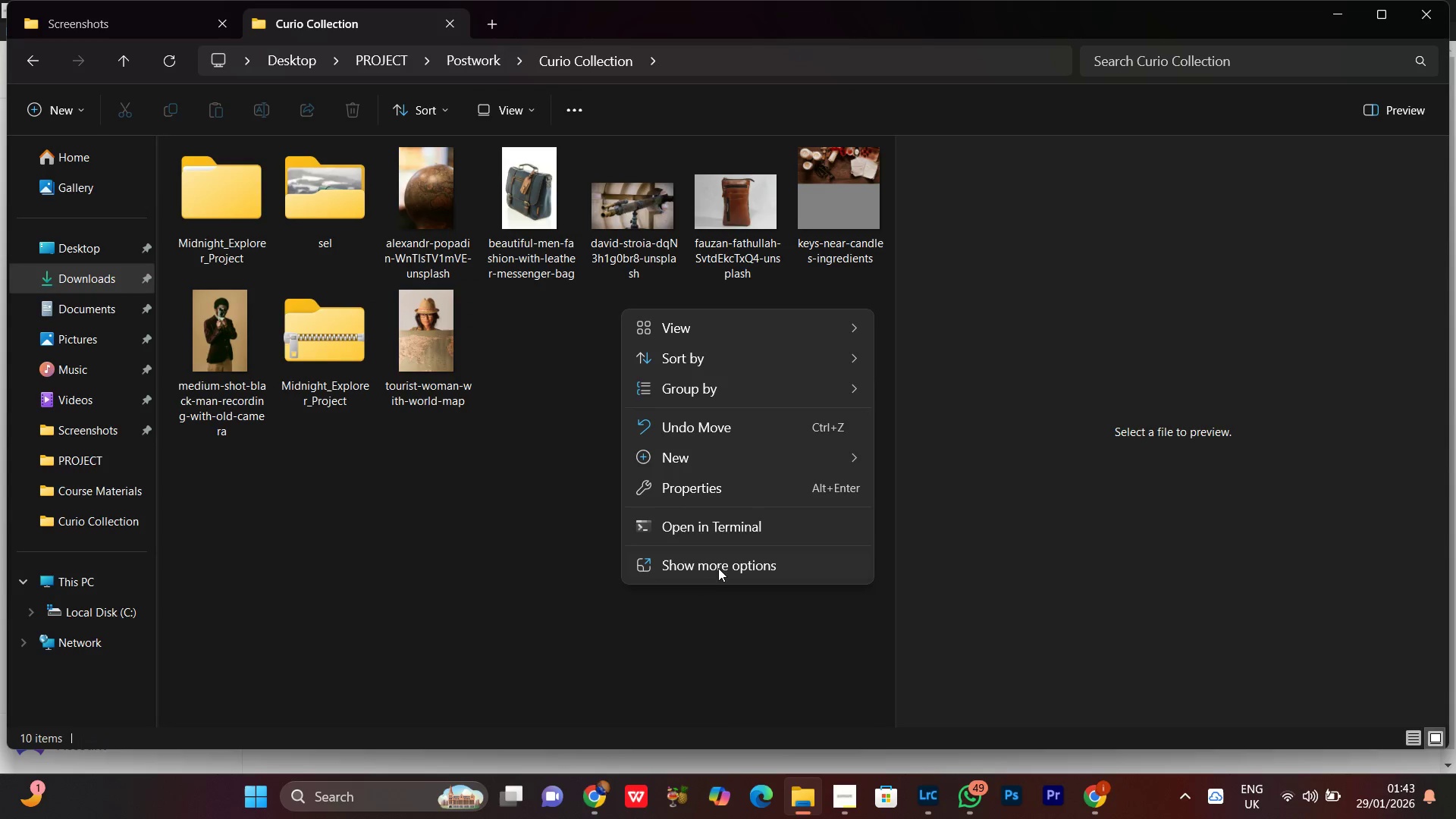 
scroll: coordinate [636, 543], scroll_direction: up, amount: 2.0
 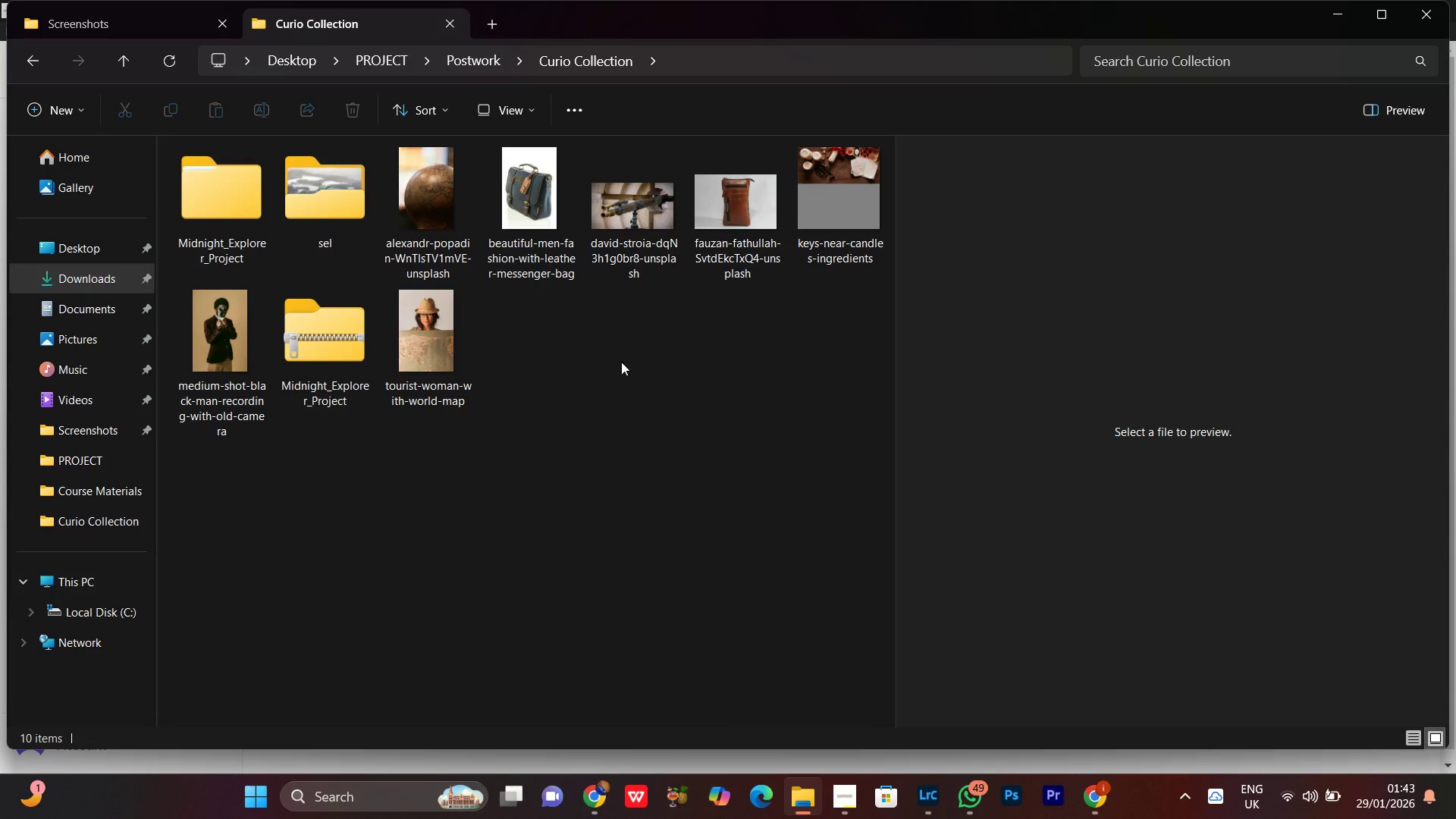 
left_click([708, 563])
 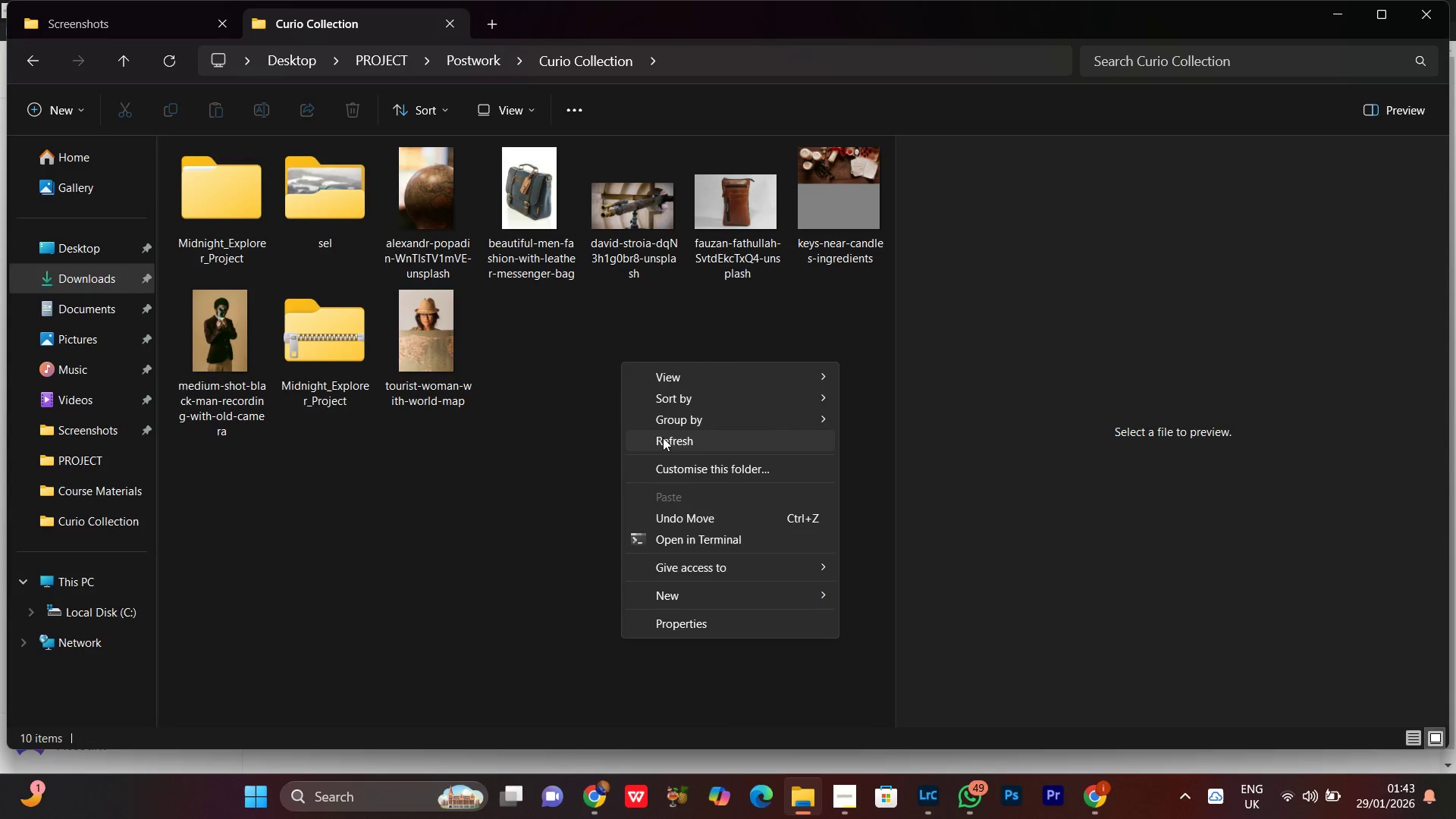 
left_click([670, 441])
 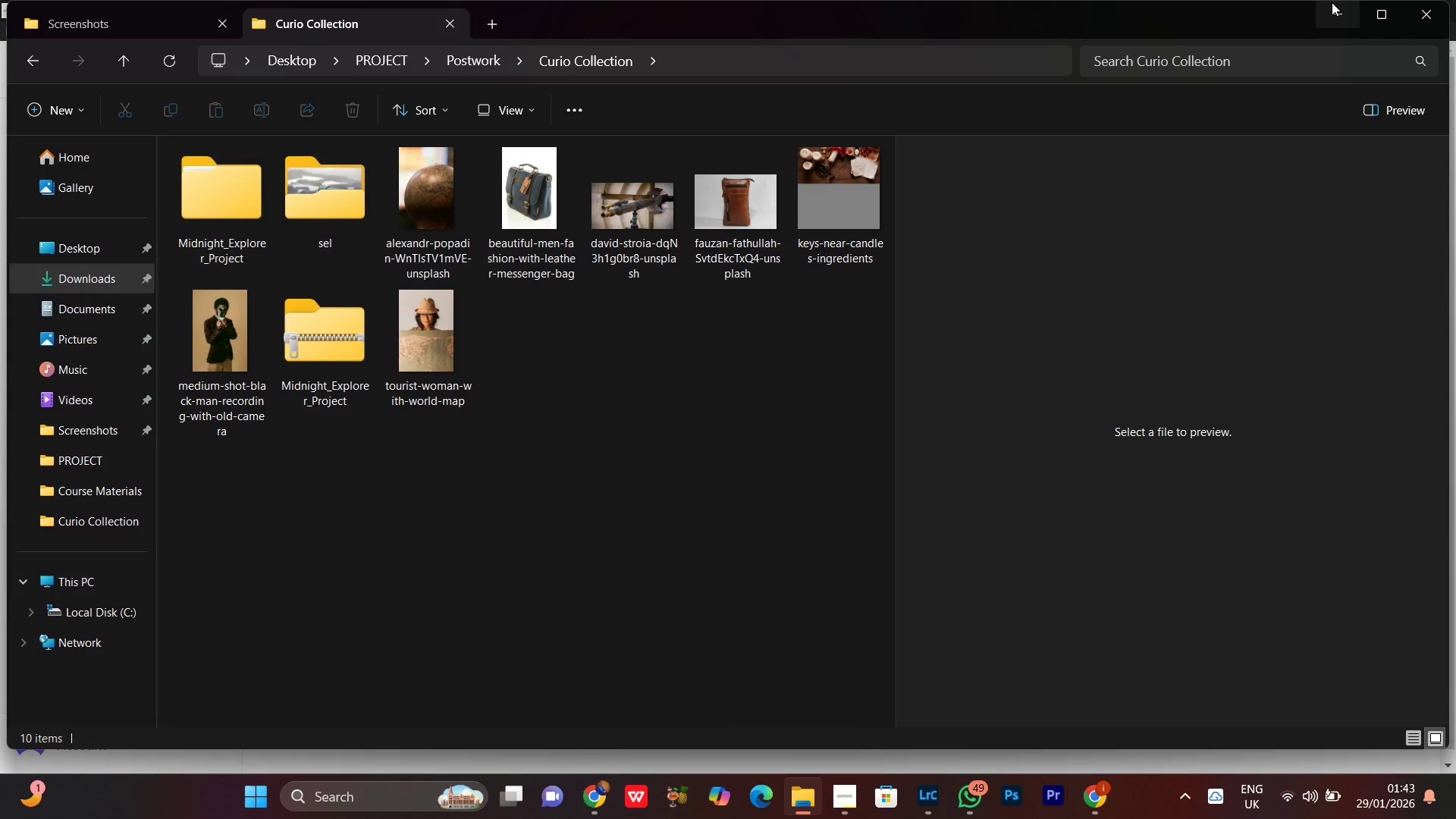 
left_click([1332, 2])